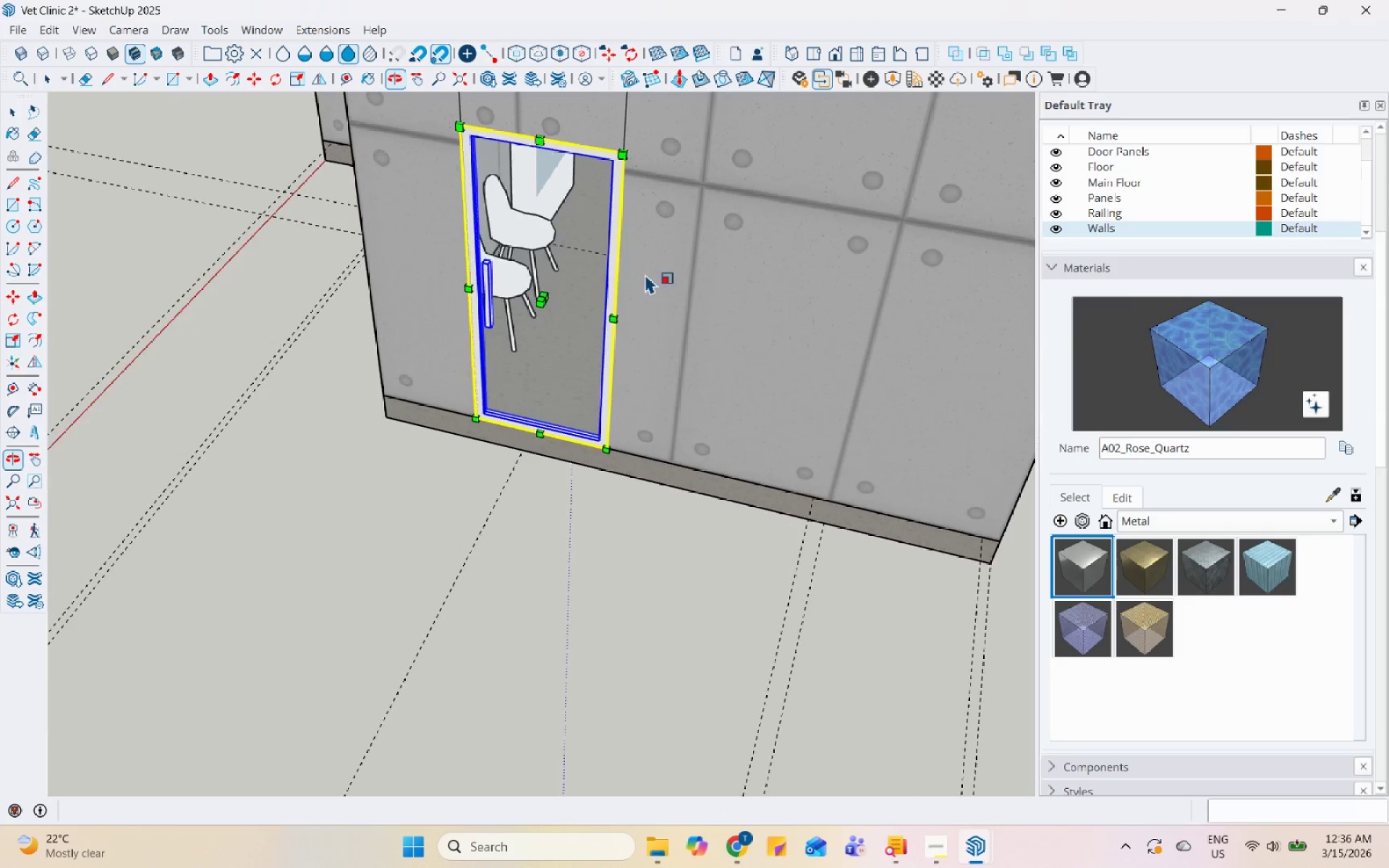 
left_click([603, 269])
 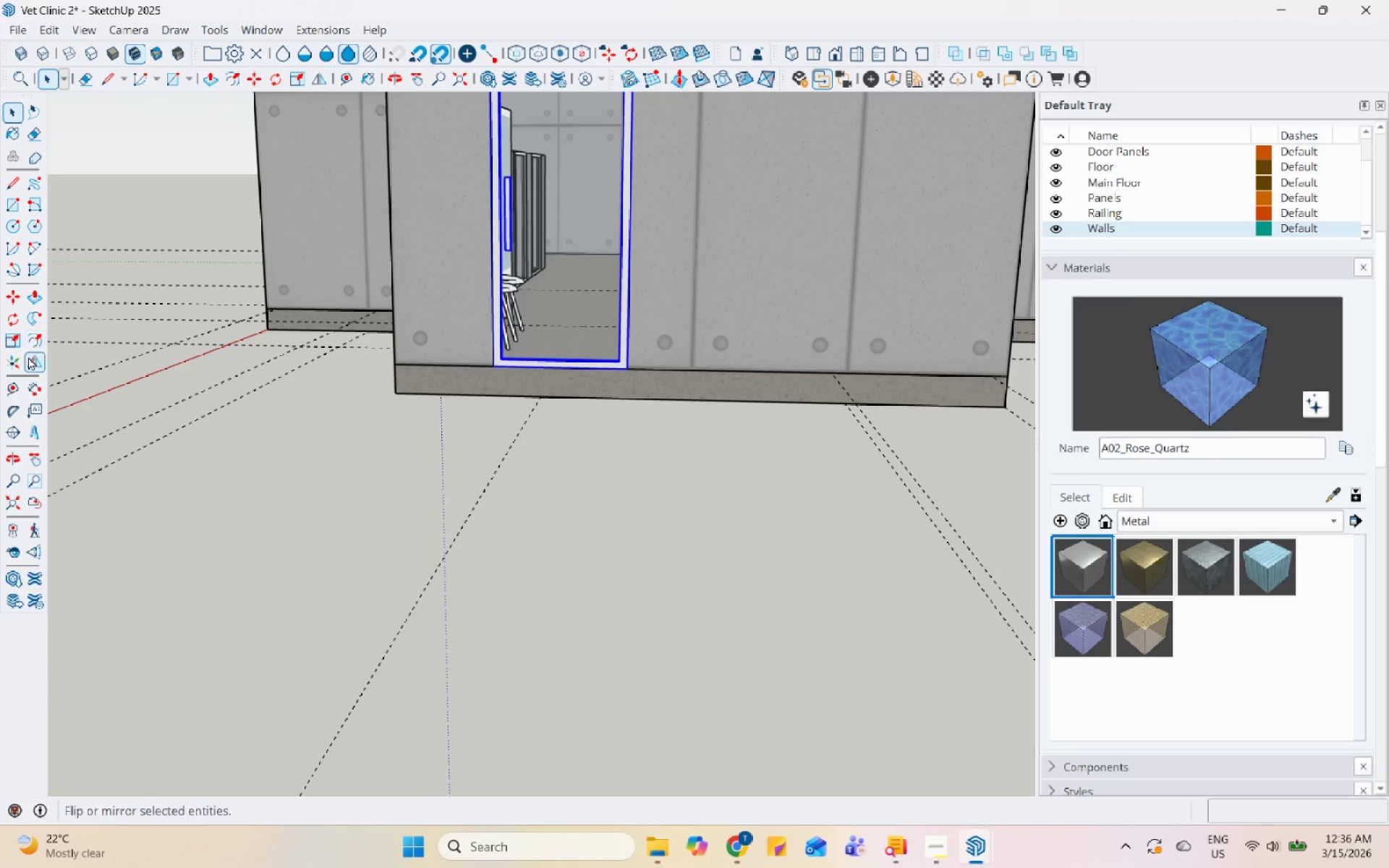 
left_click([29, 356])
 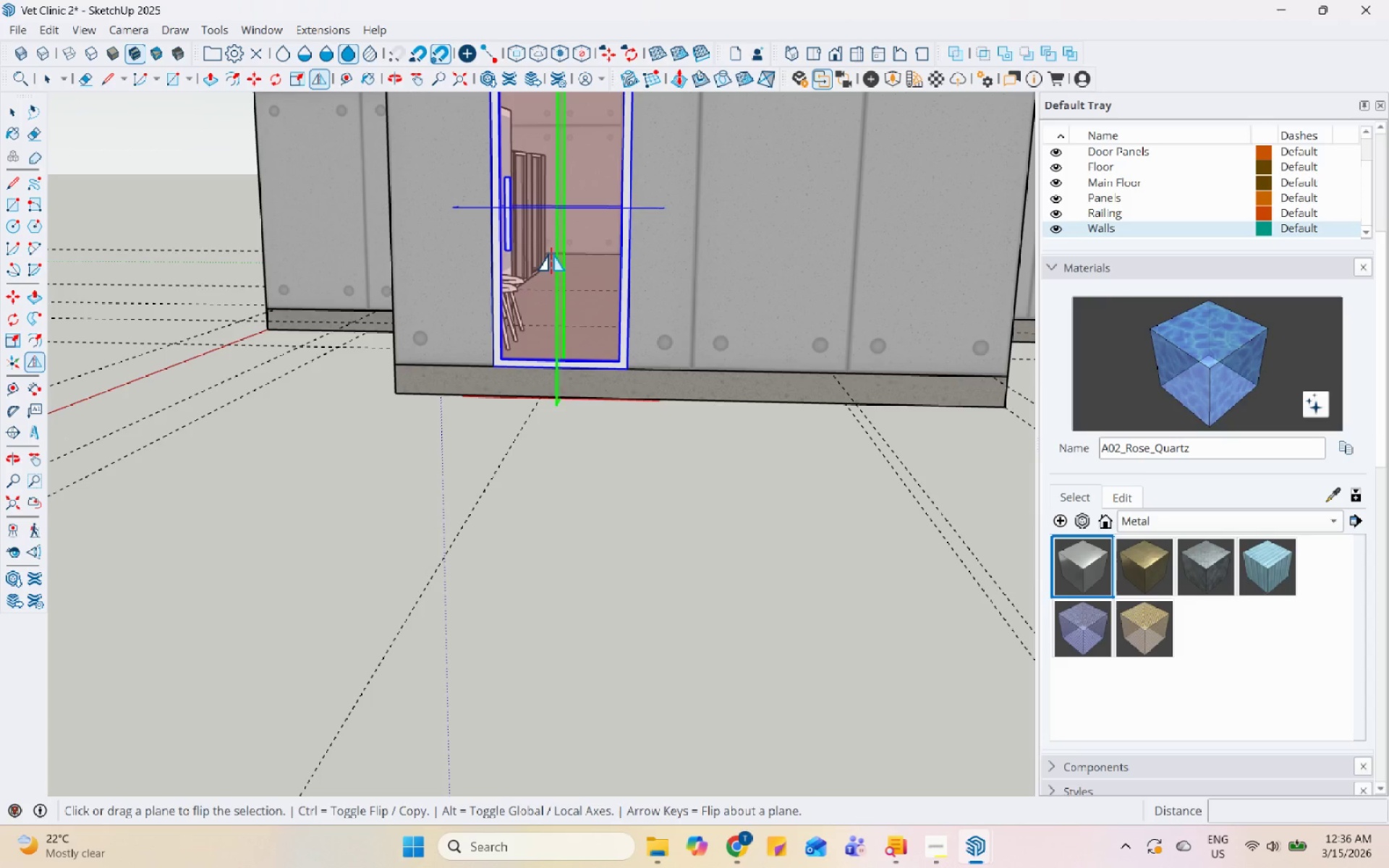 
left_click_drag(start_coordinate=[555, 252], to_coordinate=[558, 252])
 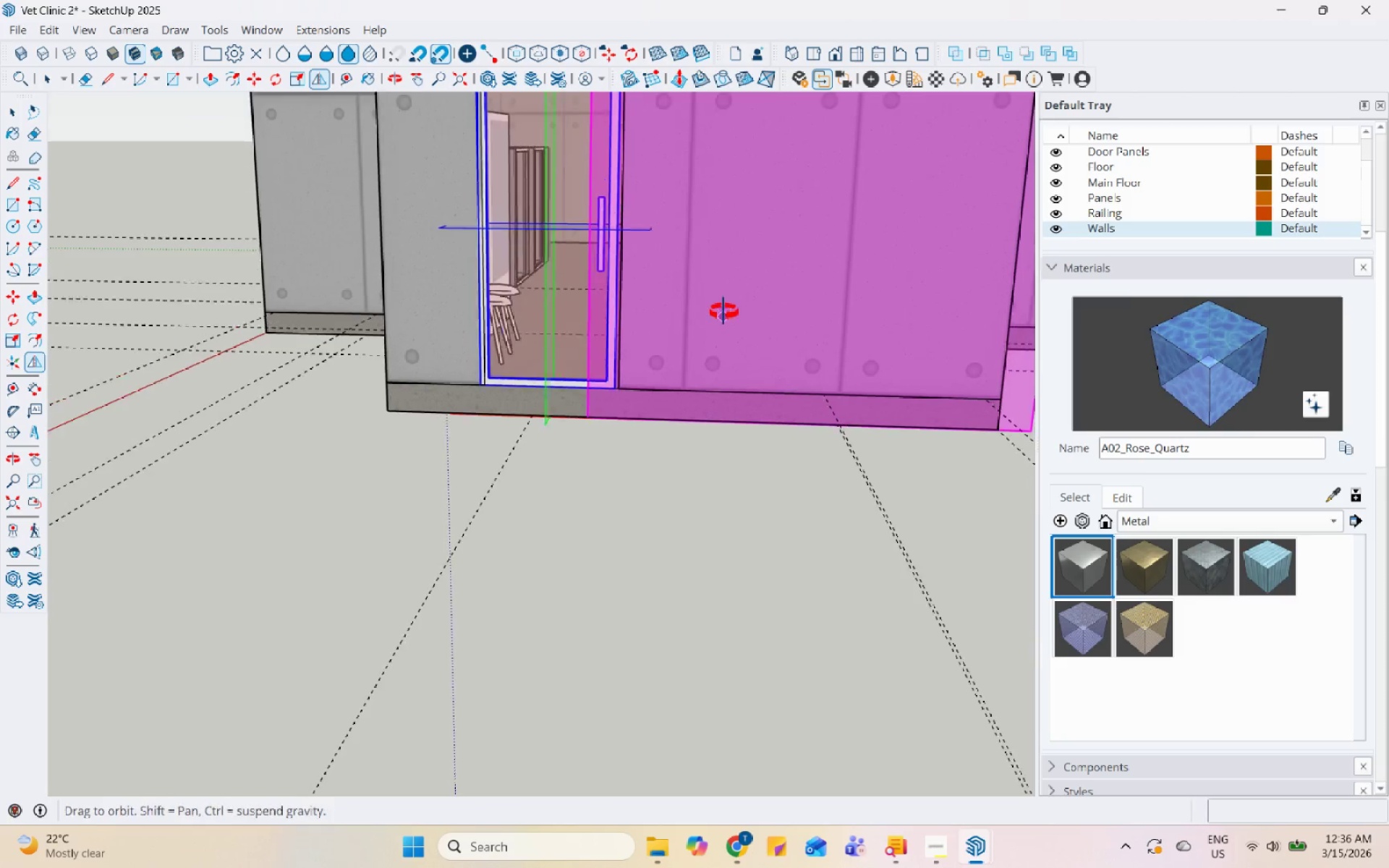 
key(Space)
 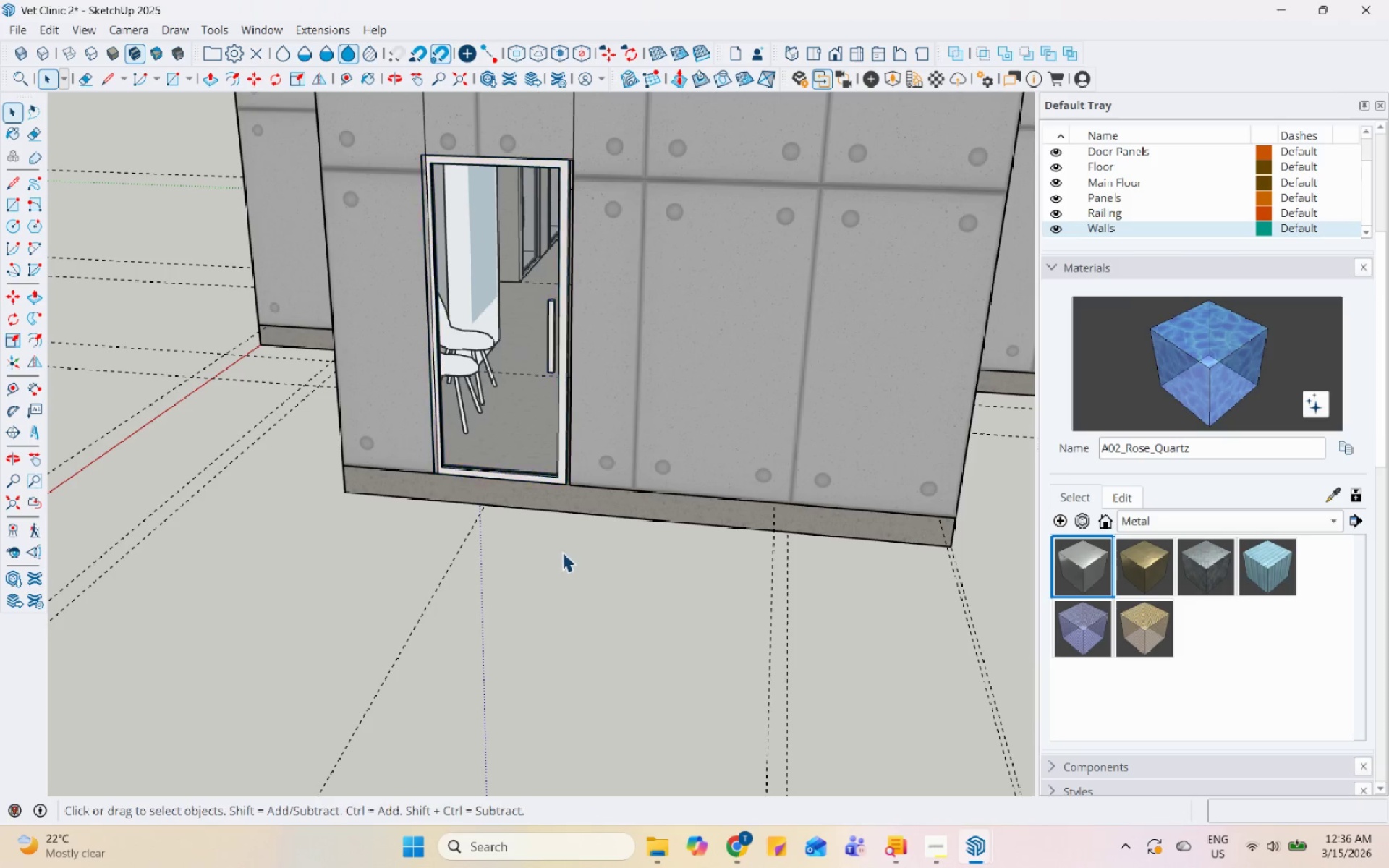 
left_click_drag(start_coordinate=[555, 522], to_coordinate=[558, 523])
 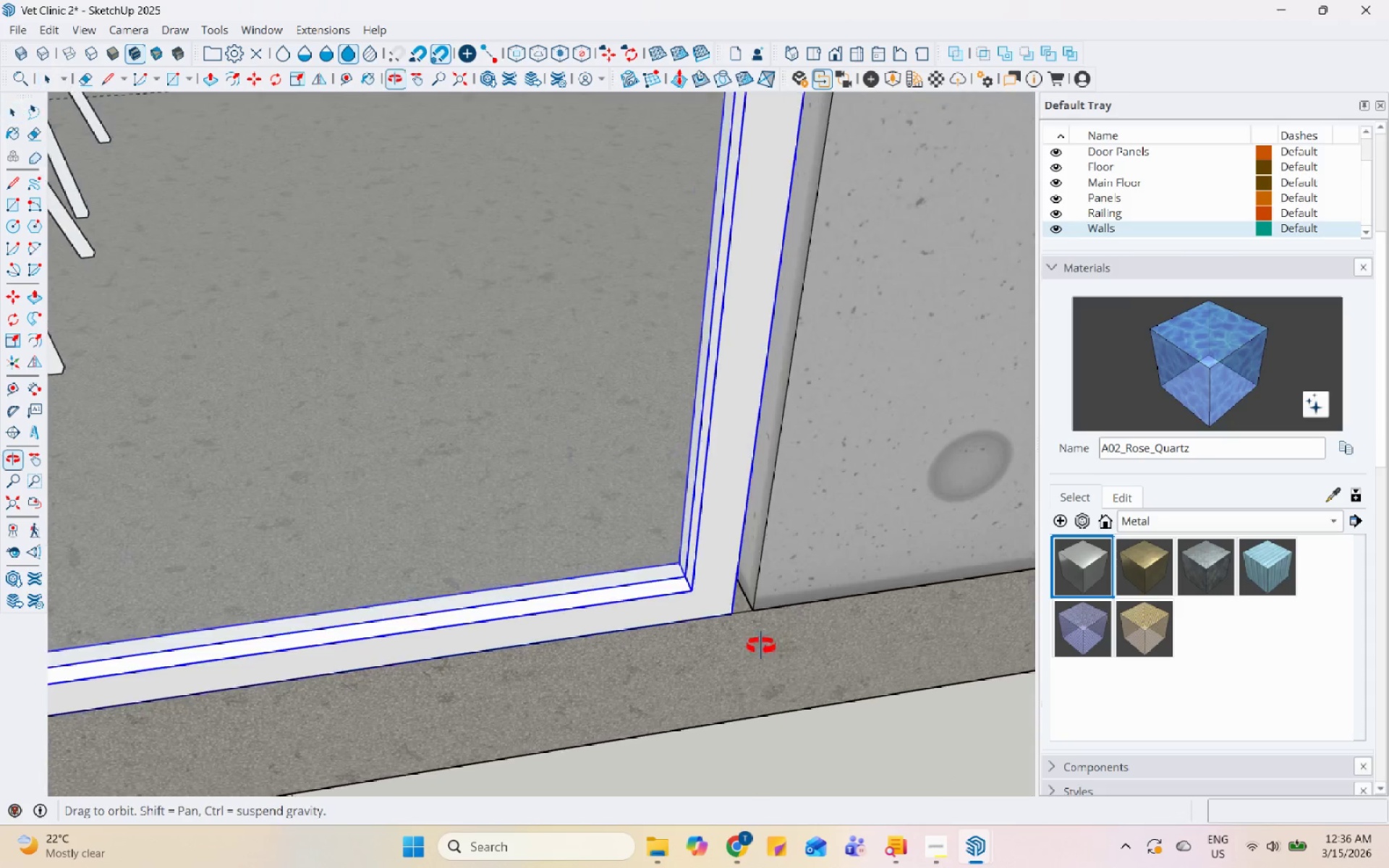 
scroll: coordinate [553, 522], scroll_direction: up, amount: 17.0
 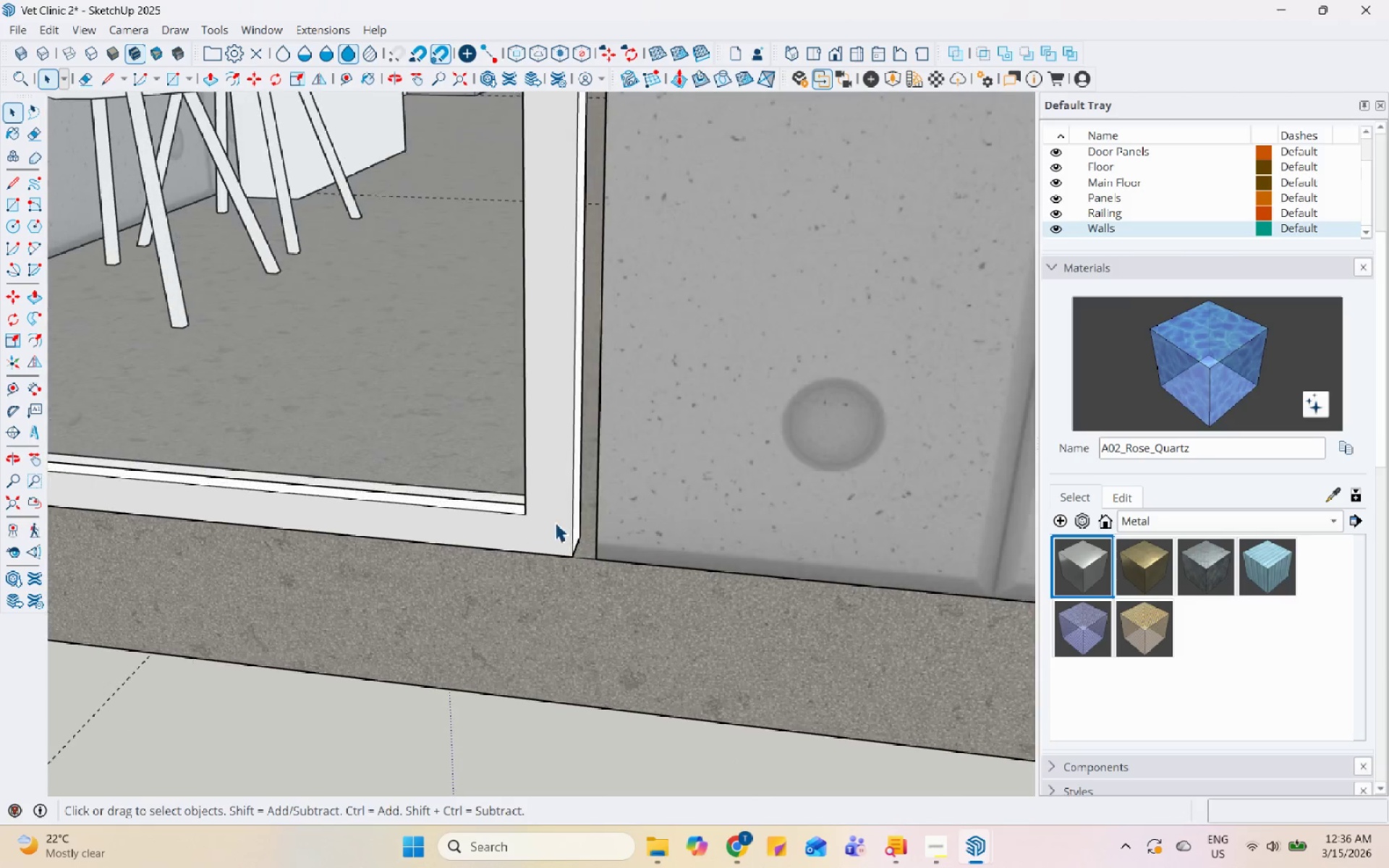 
key(M)
 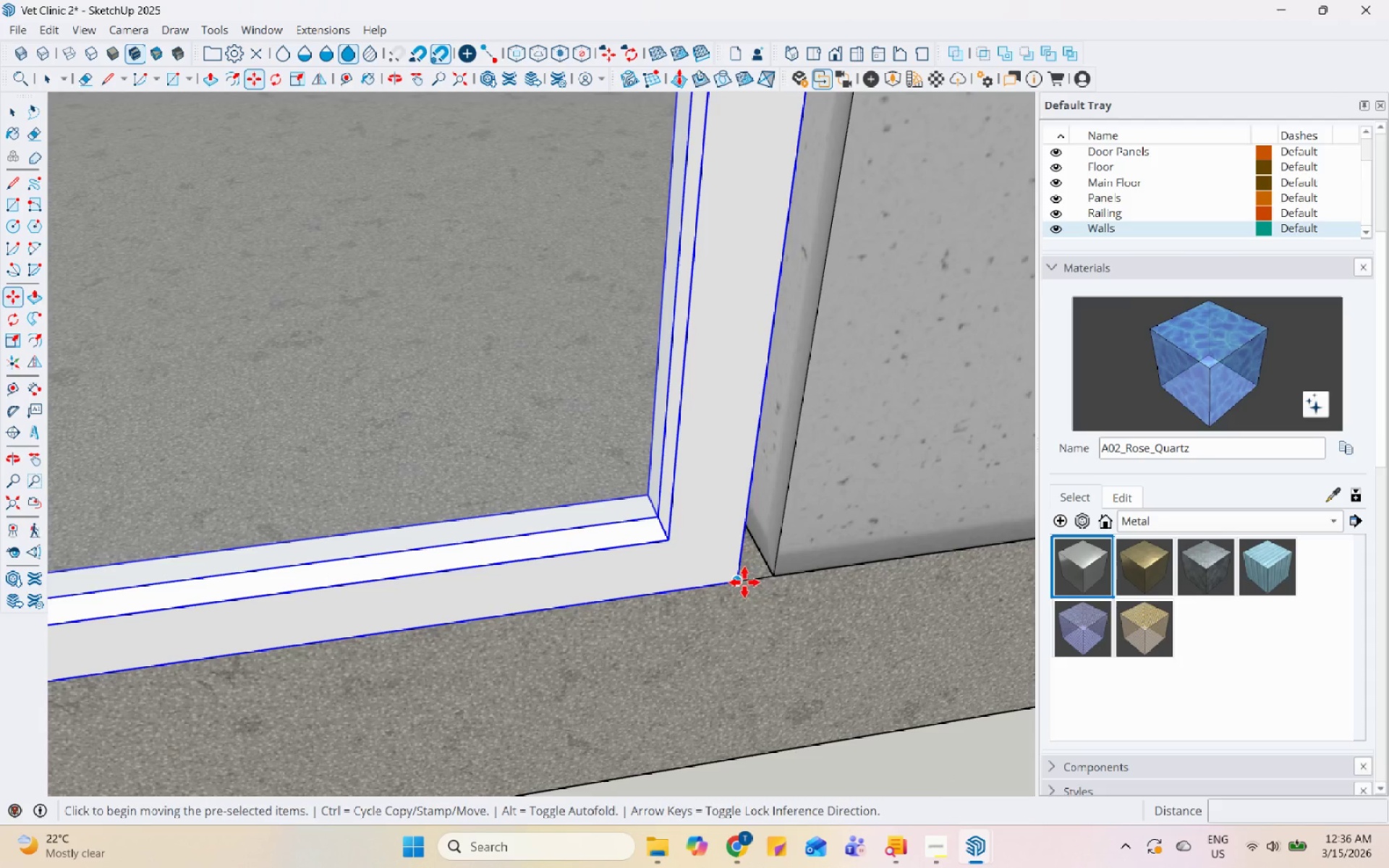 
scroll: coordinate [723, 660], scroll_direction: up, amount: 5.0
 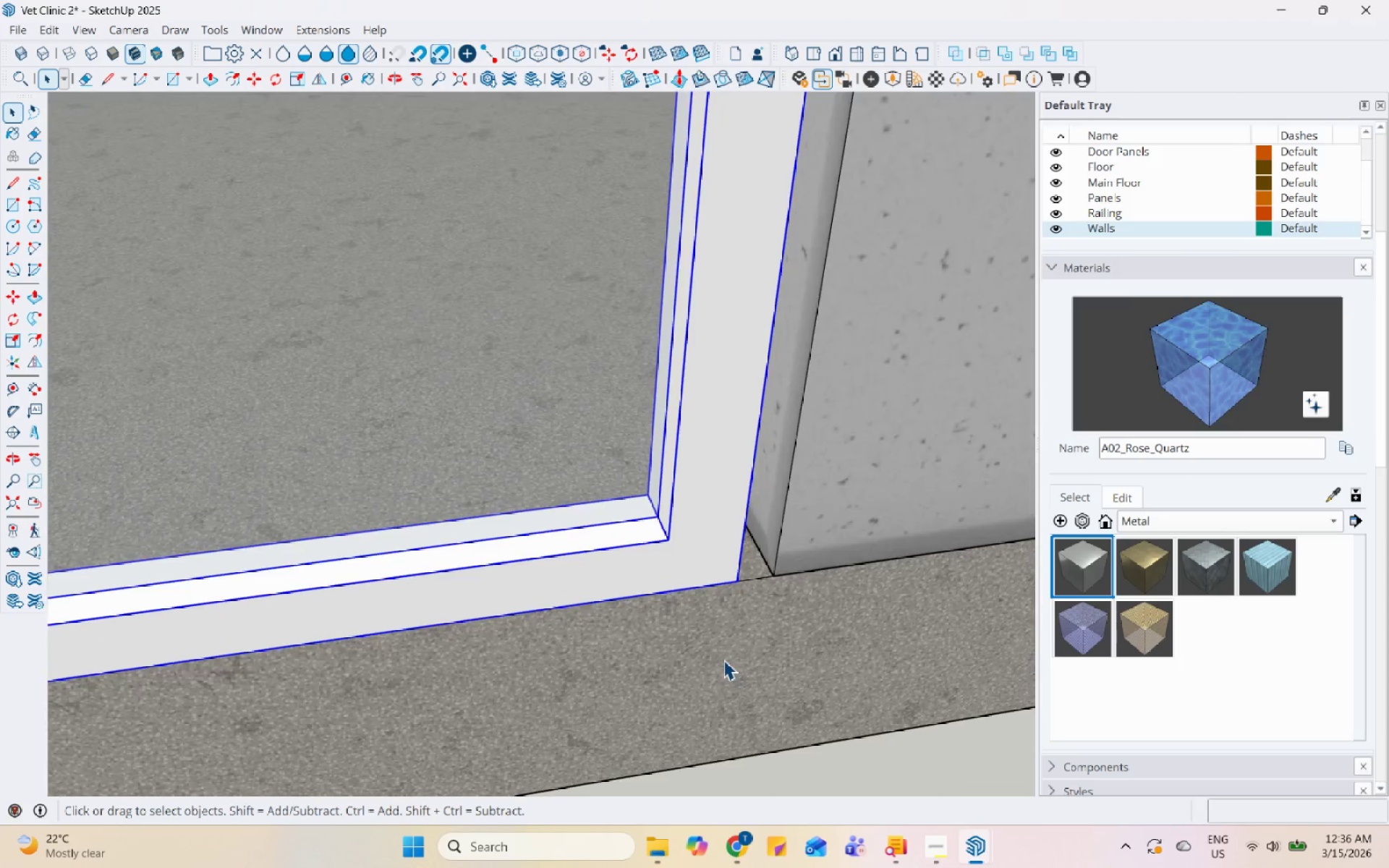 
left_click([743, 582])
 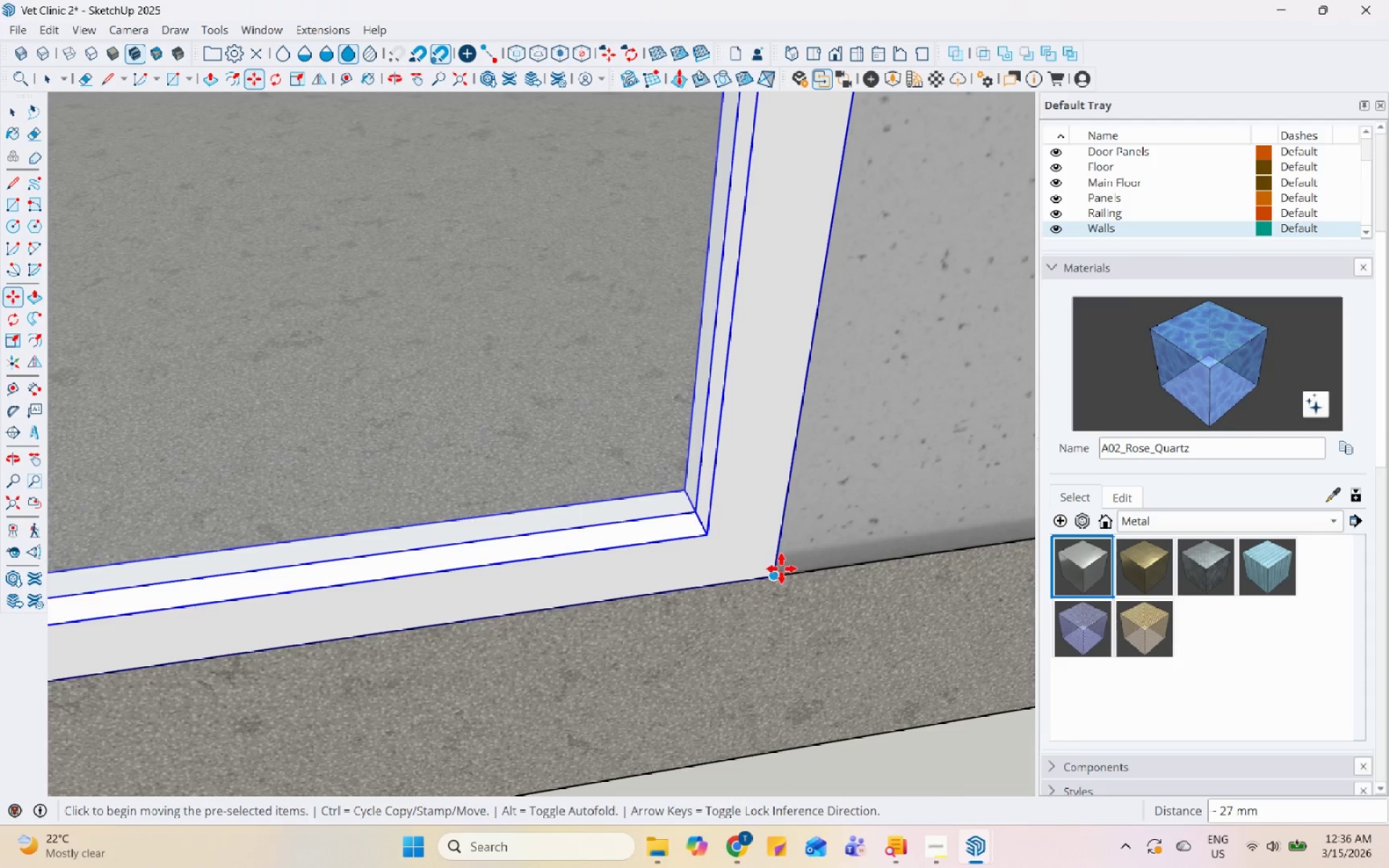 
double_click([773, 576])
 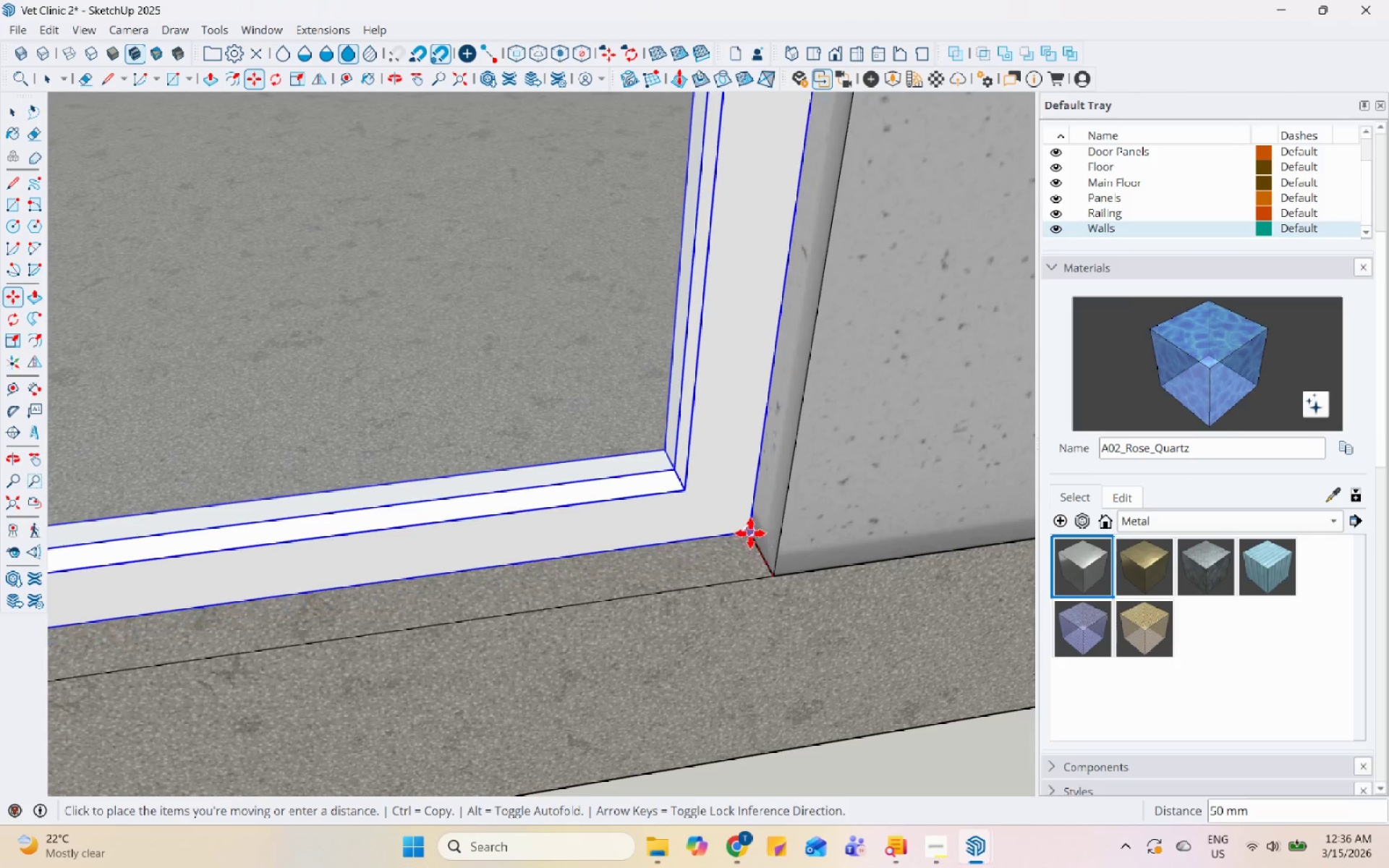 
left_click([749, 530])
 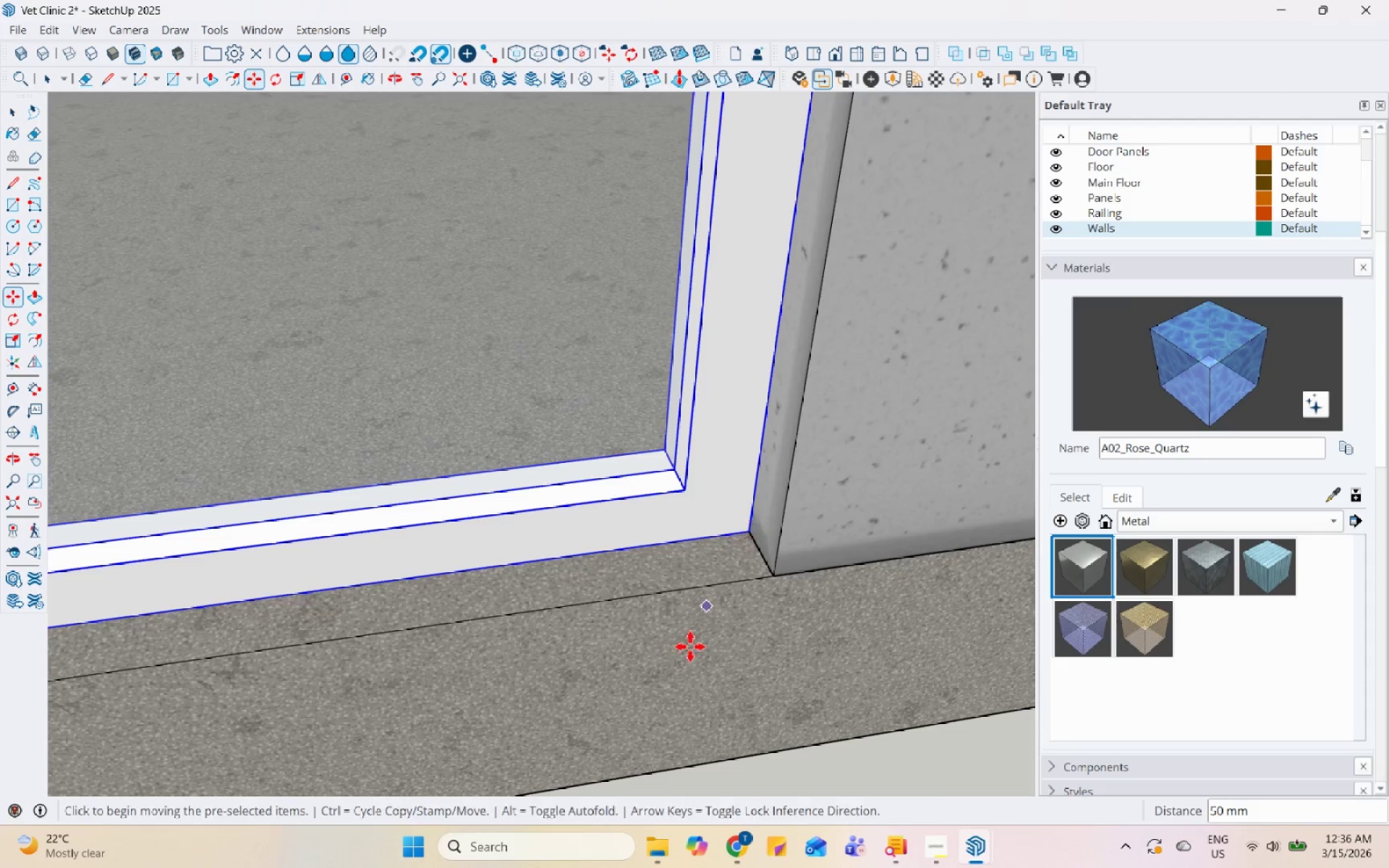 
key(Space)
 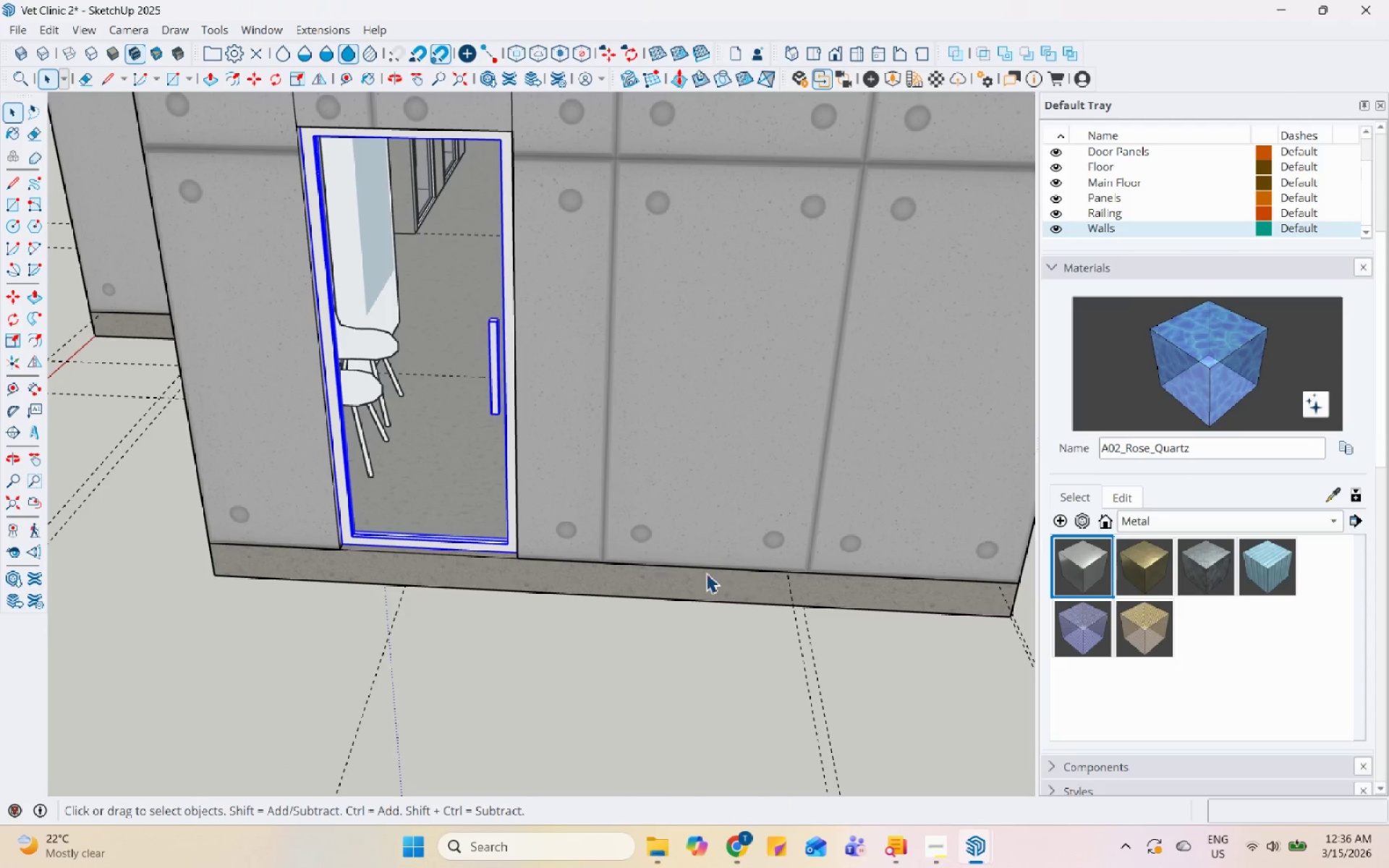 
scroll: coordinate [689, 633], scroll_direction: down, amount: 21.0
 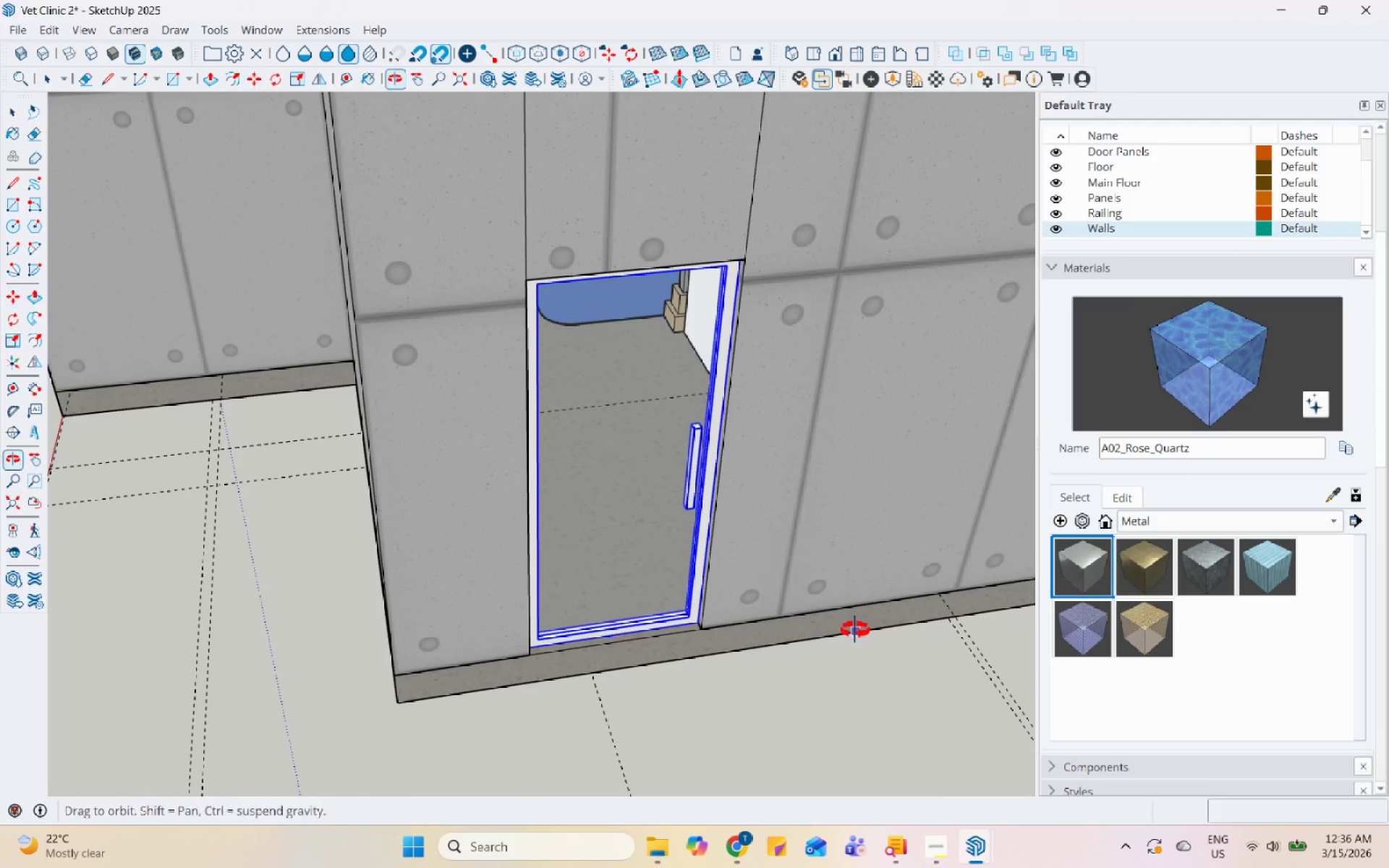 
left_click([650, 611])
 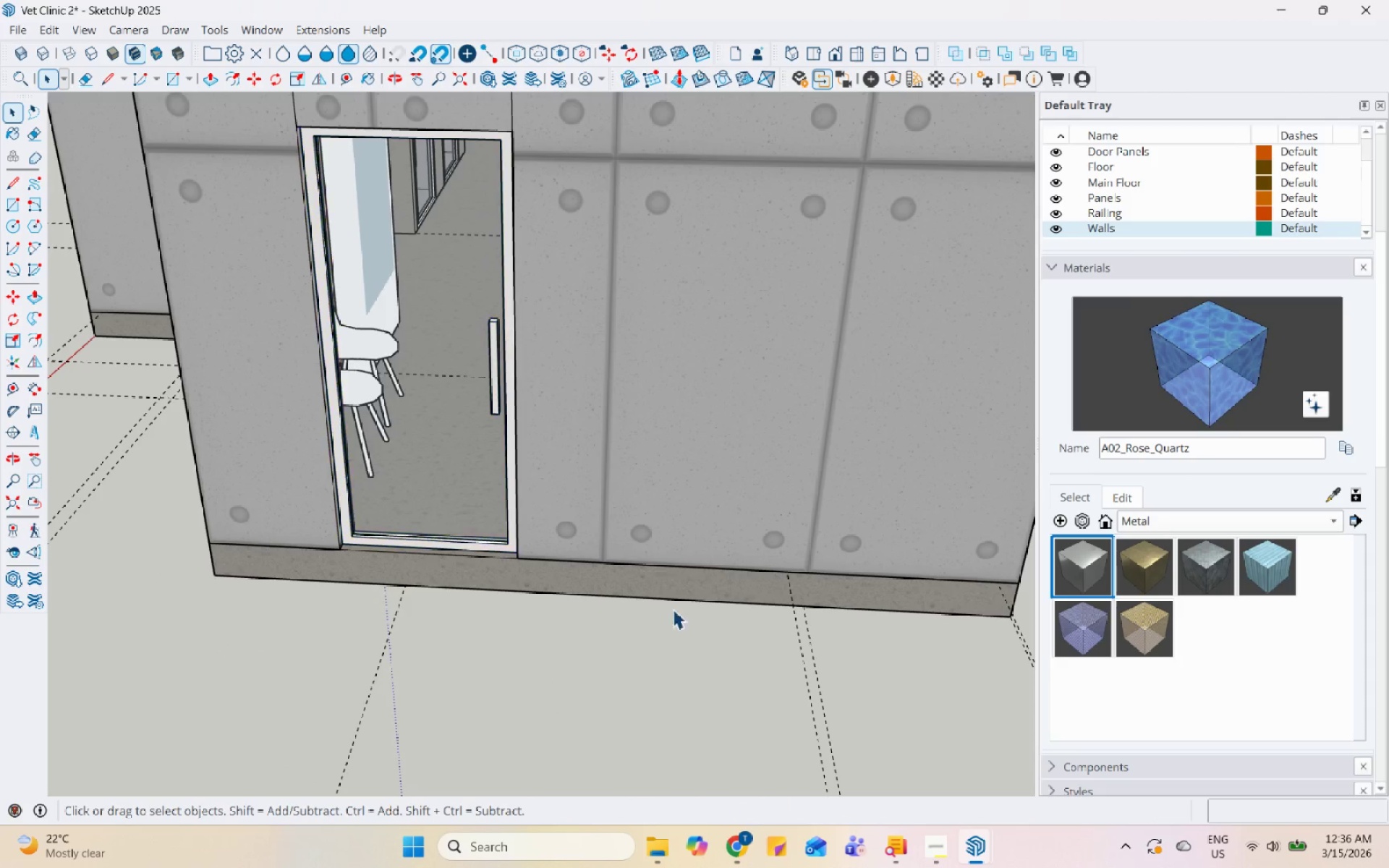 
scroll: coordinate [753, 593], scroll_direction: down, amount: 5.0
 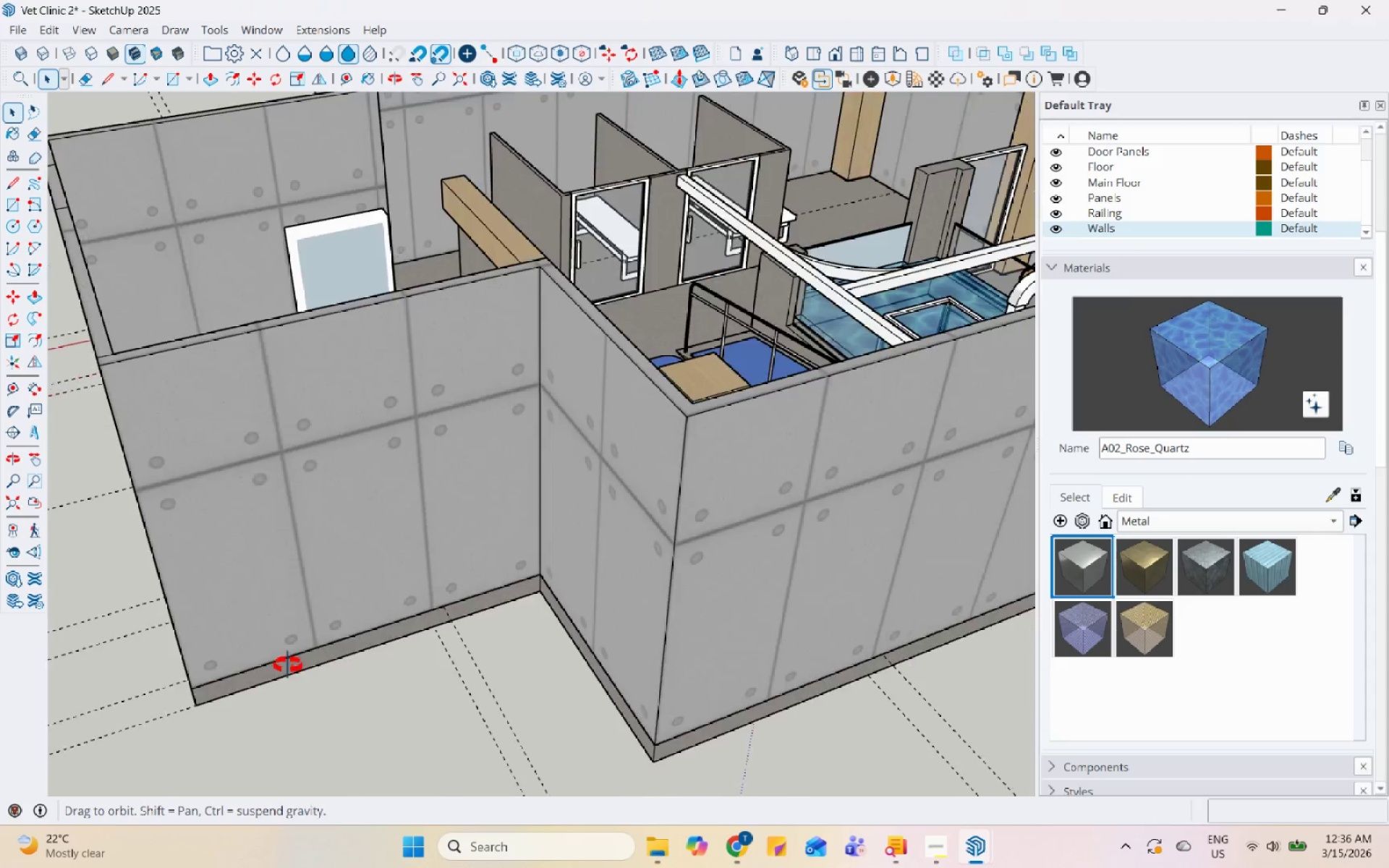 
key(Control+S)
 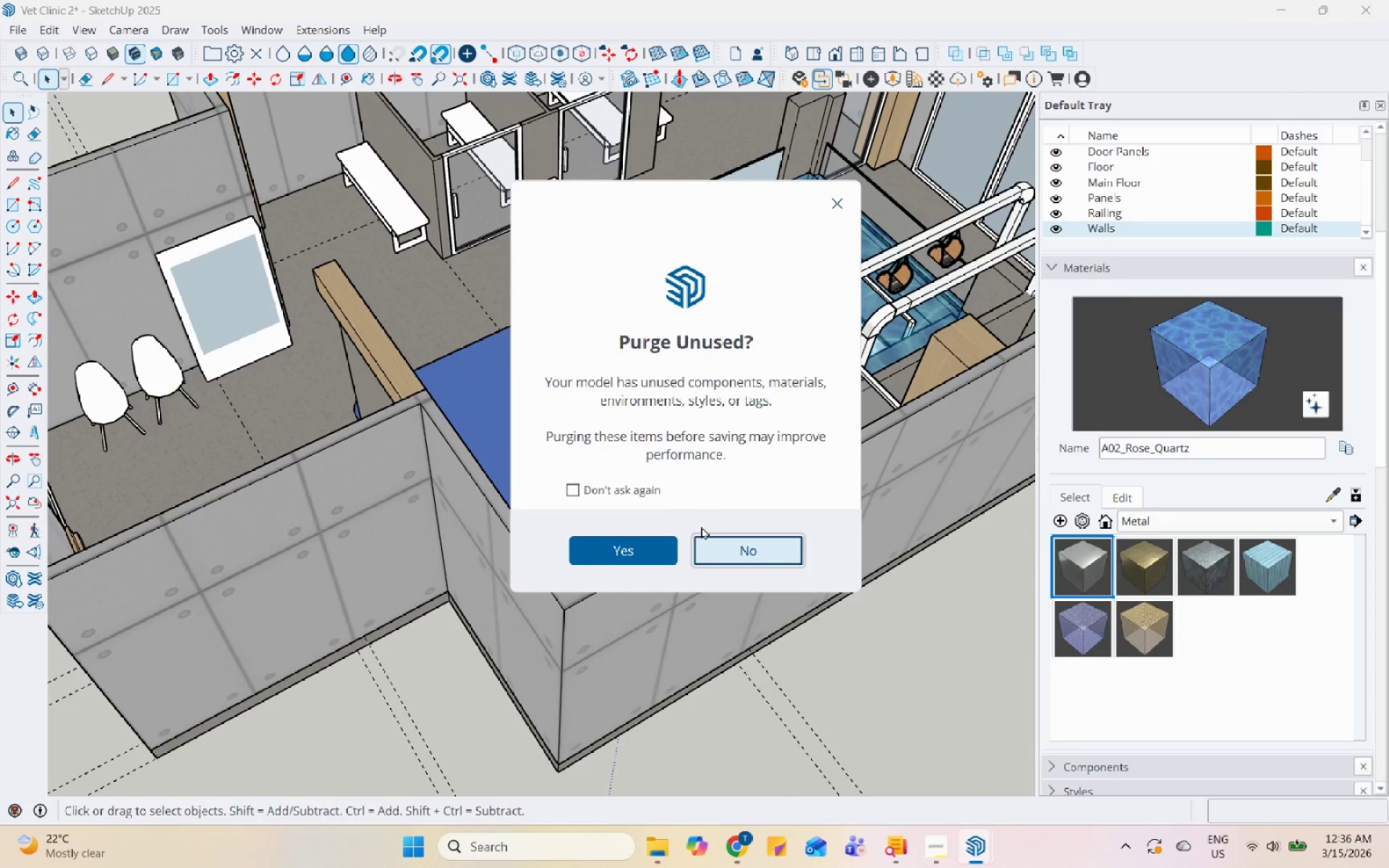 
scroll: coordinate [564, 273], scroll_direction: down, amount: 1.0
 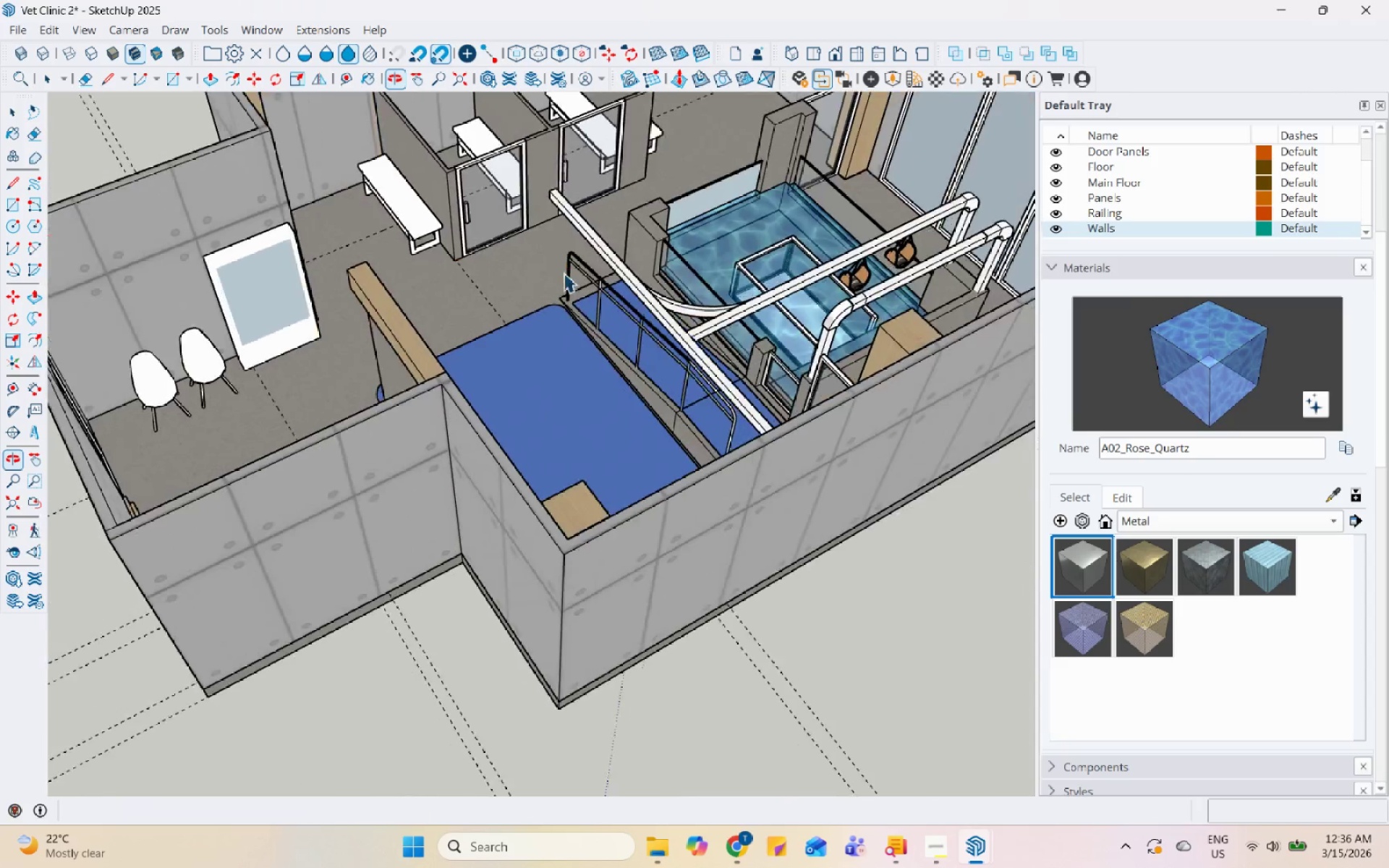 
left_click([727, 542])
 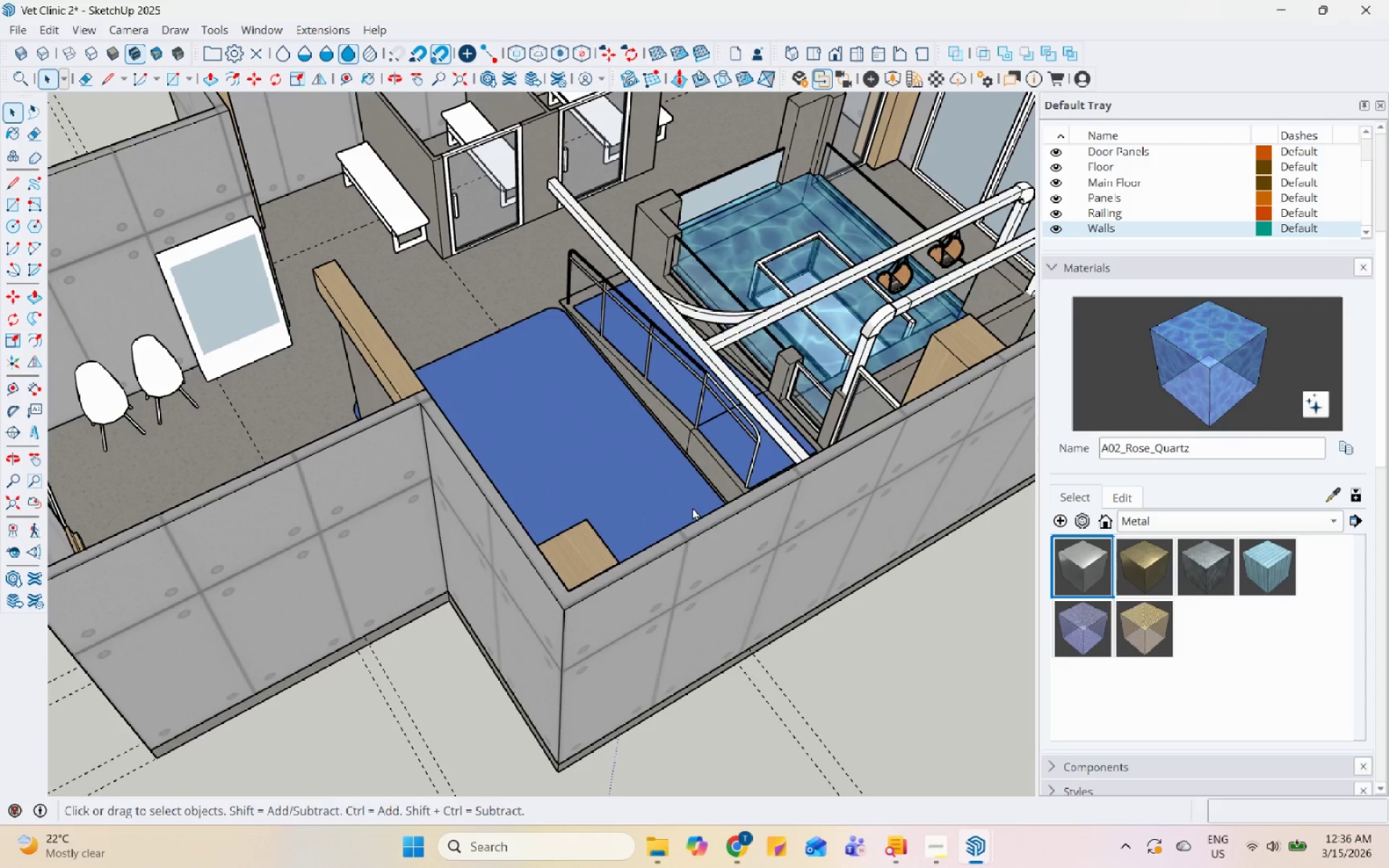 
scroll: coordinate [935, 540], scroll_direction: down, amount: 3.0
 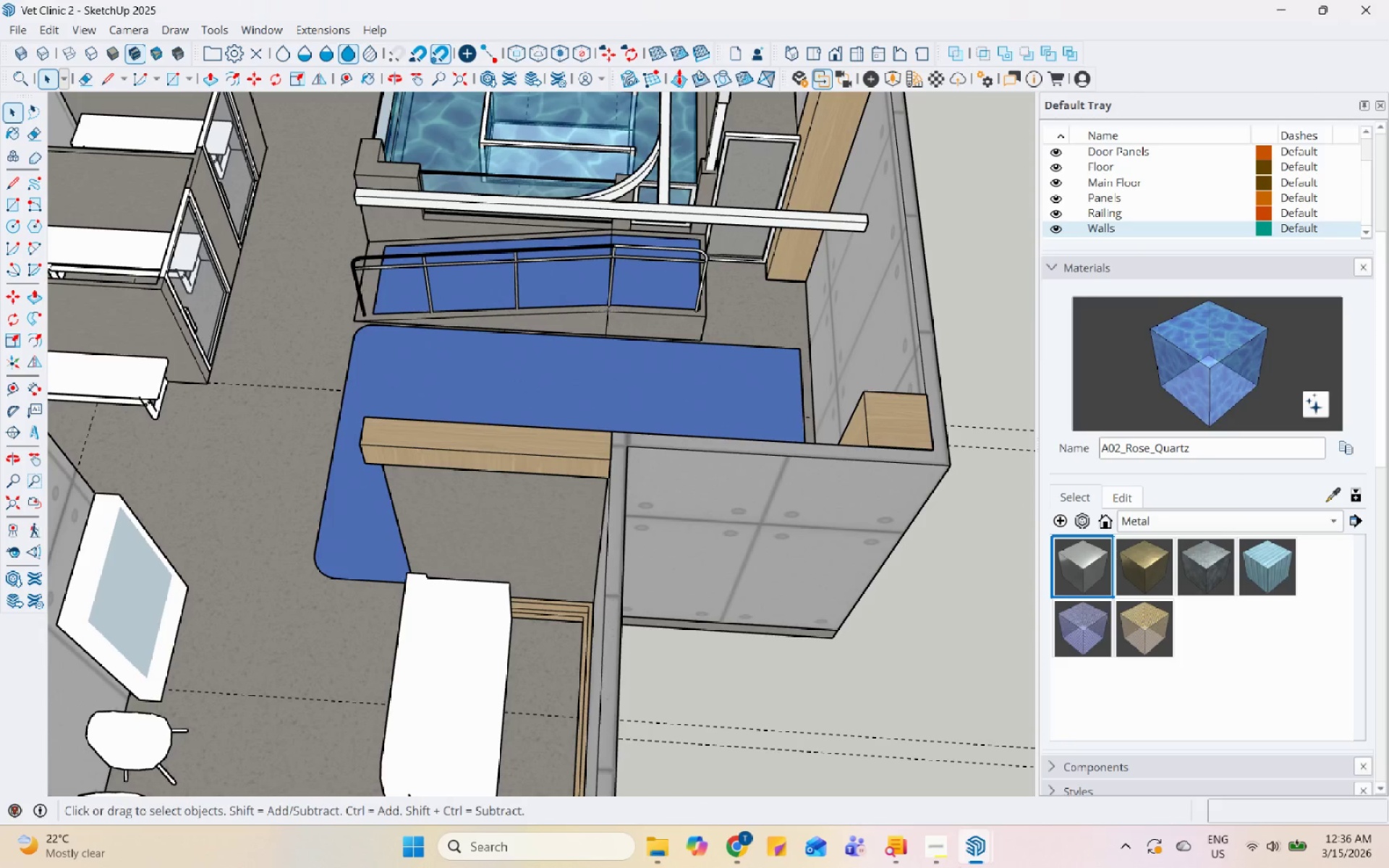 
left_click([927, 856])